 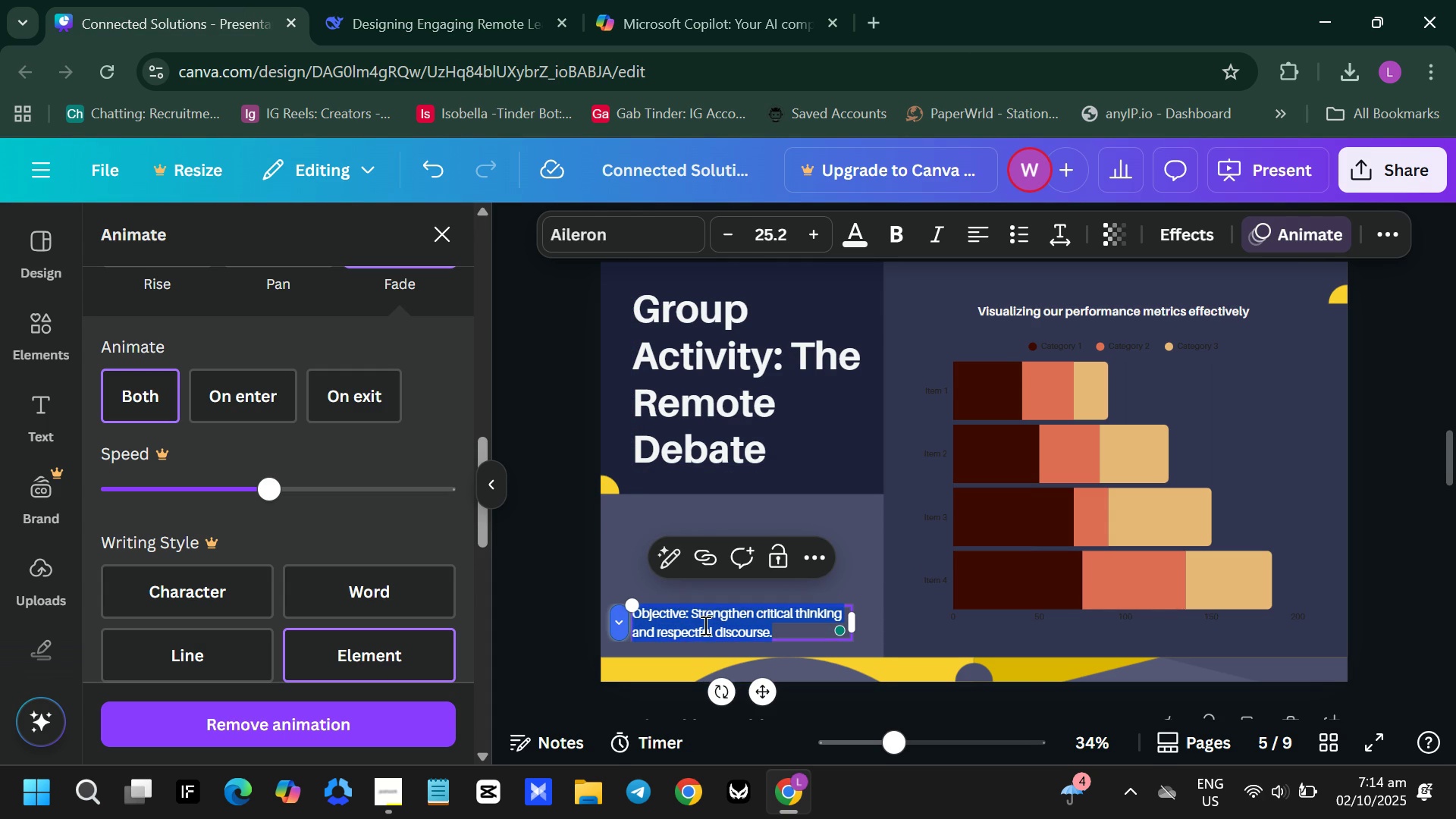 
triple_click([704, 625])
 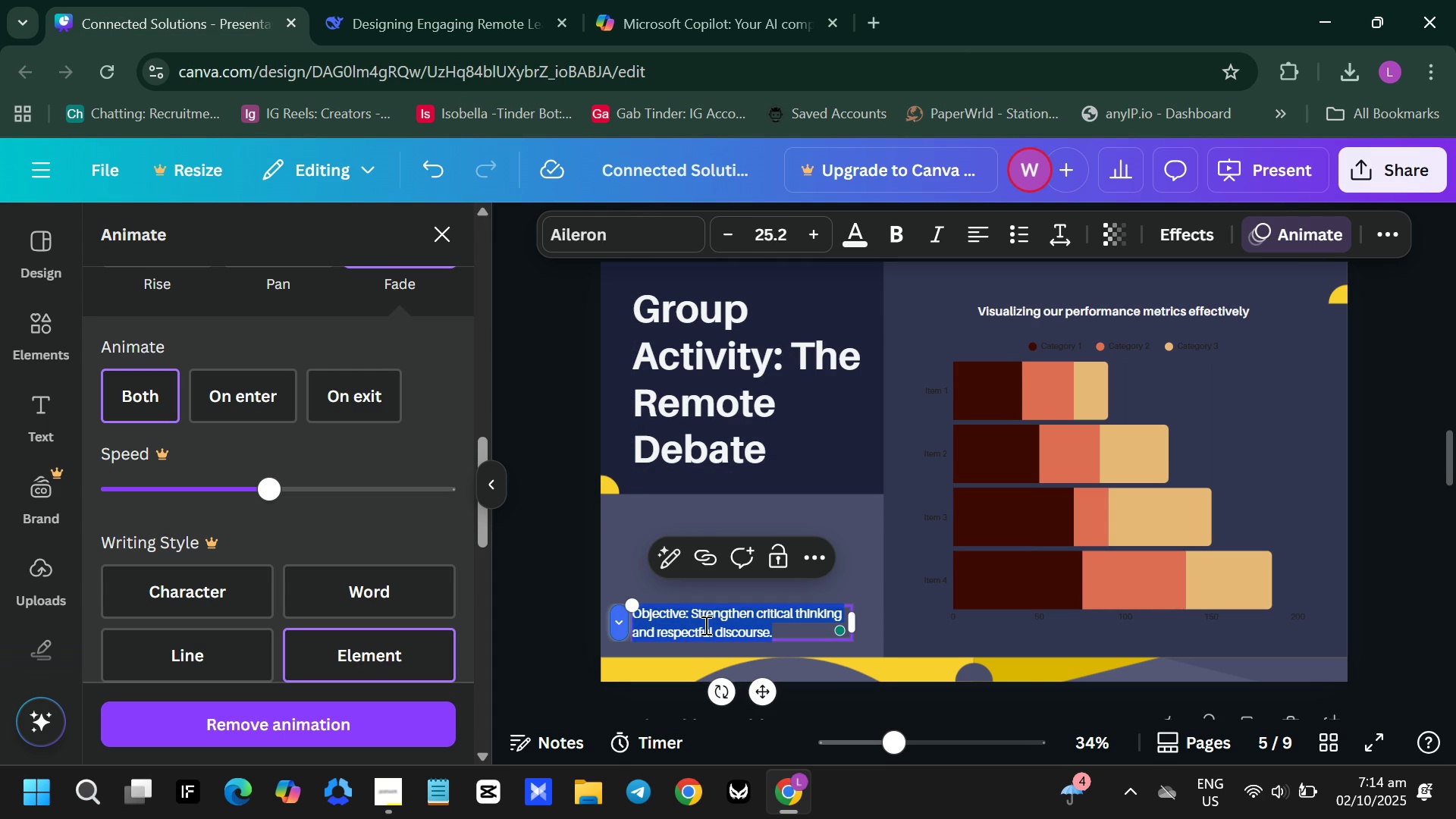 
triple_click([704, 625])
 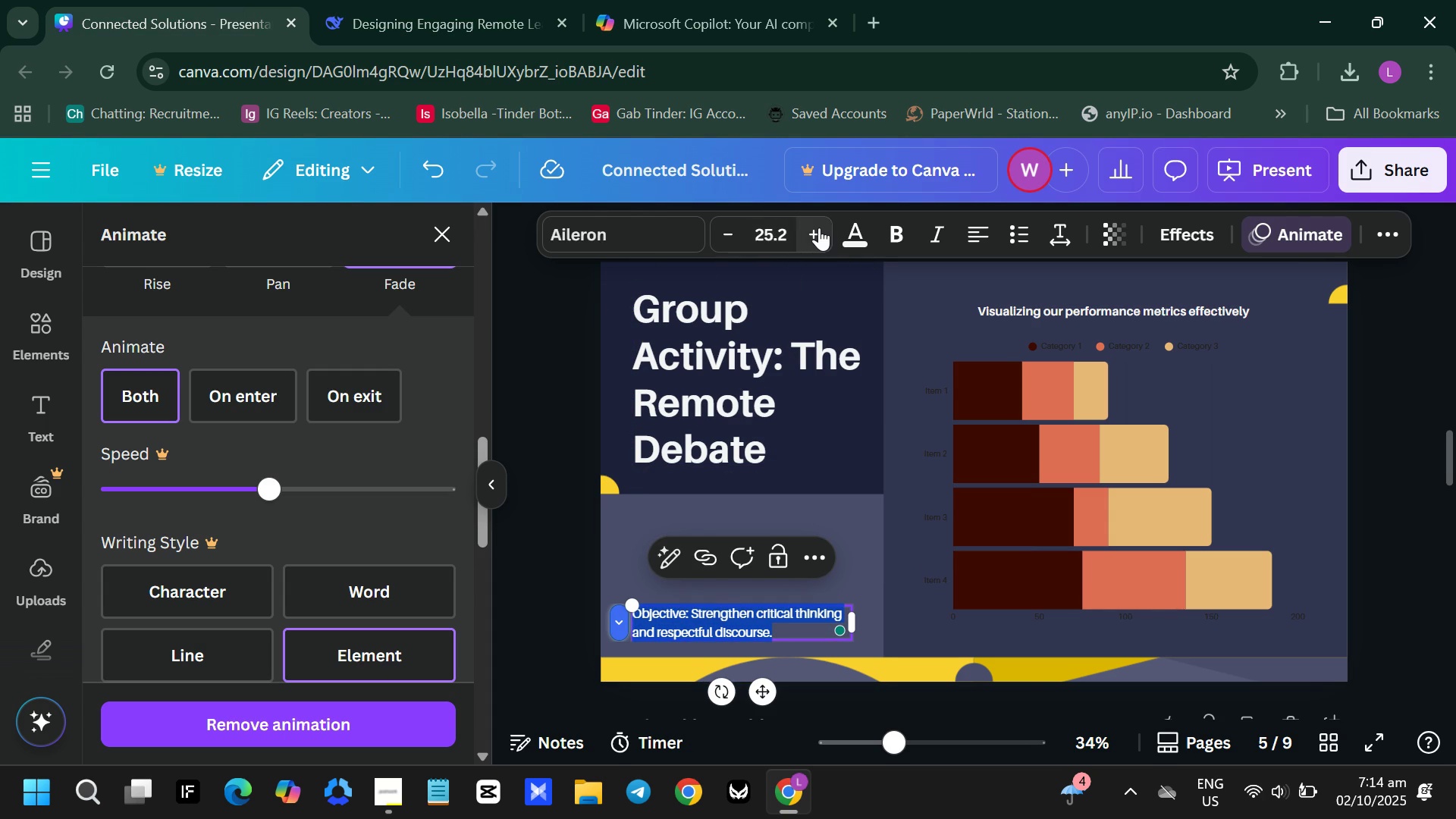 
double_click([820, 228])
 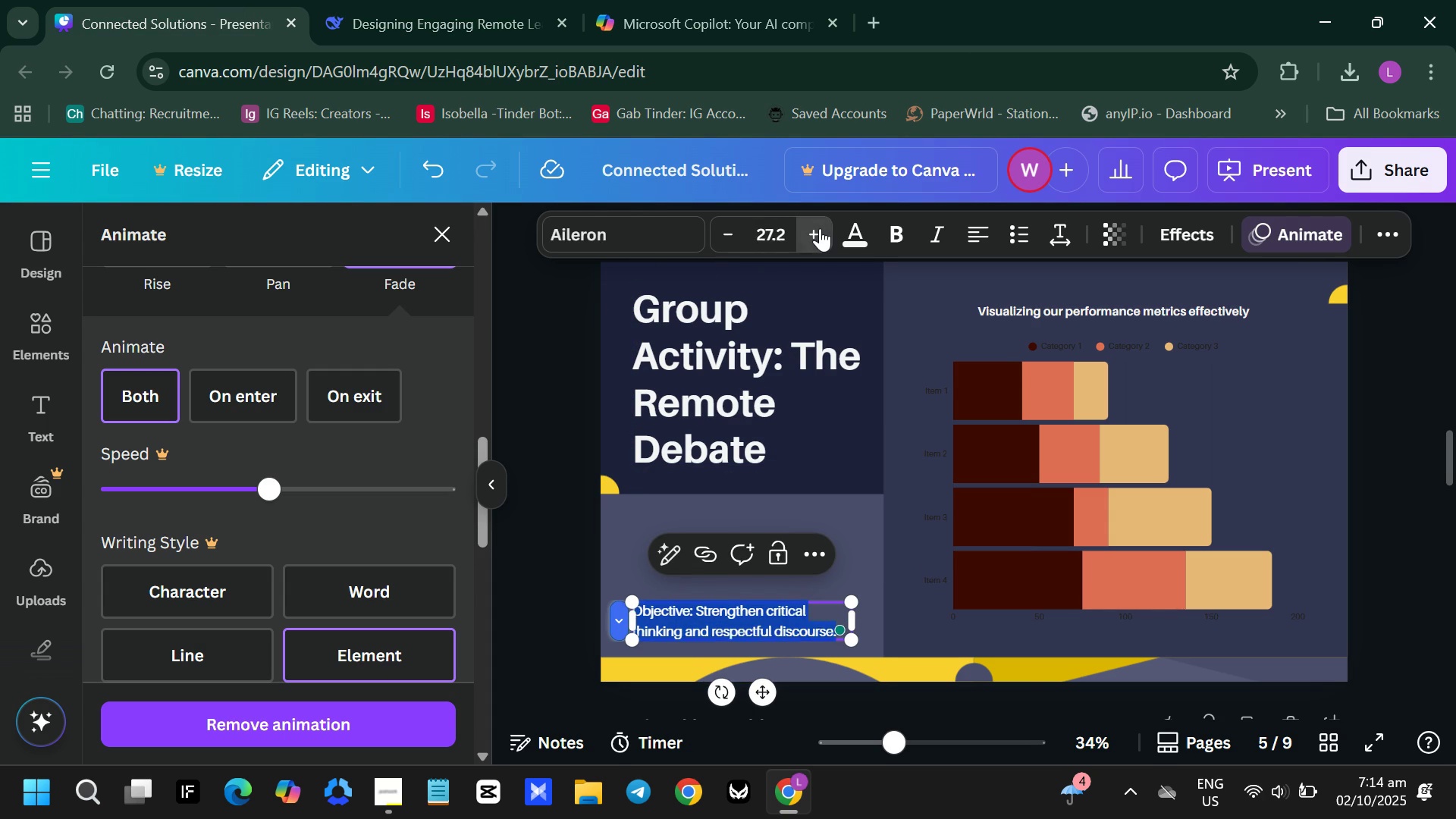 
triple_click([820, 228])
 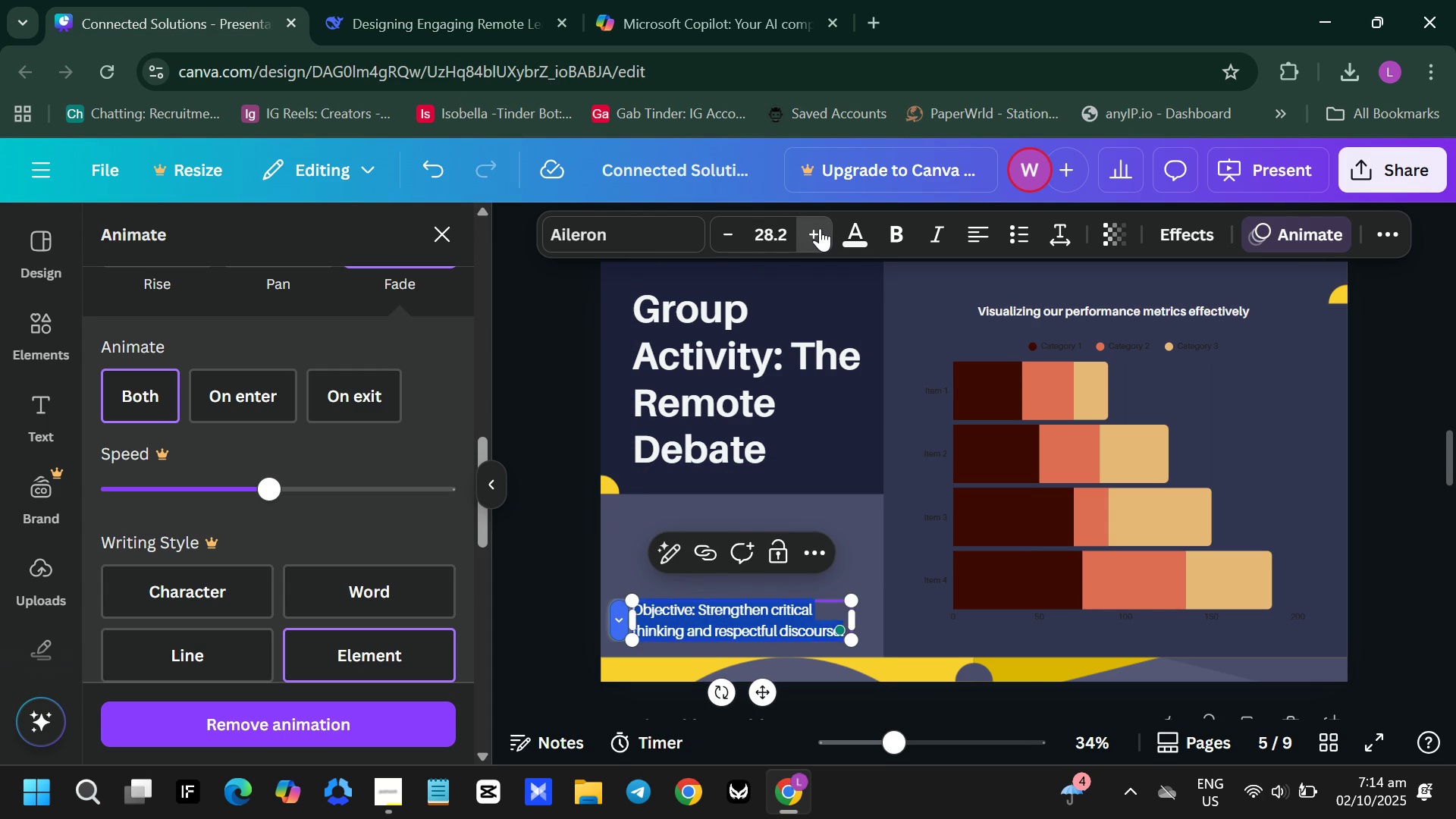 
triple_click([820, 228])
 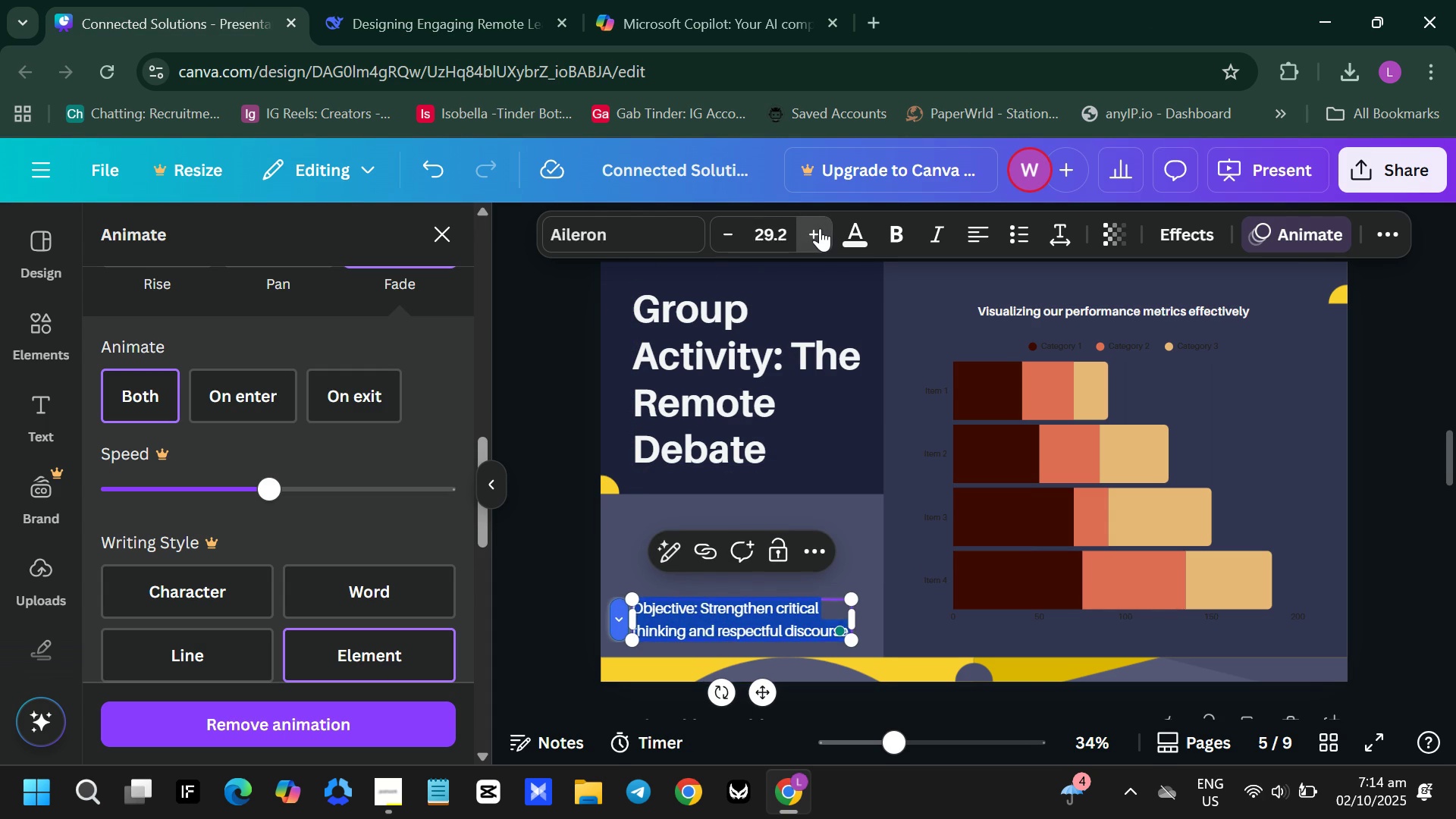 
triple_click([820, 228])
 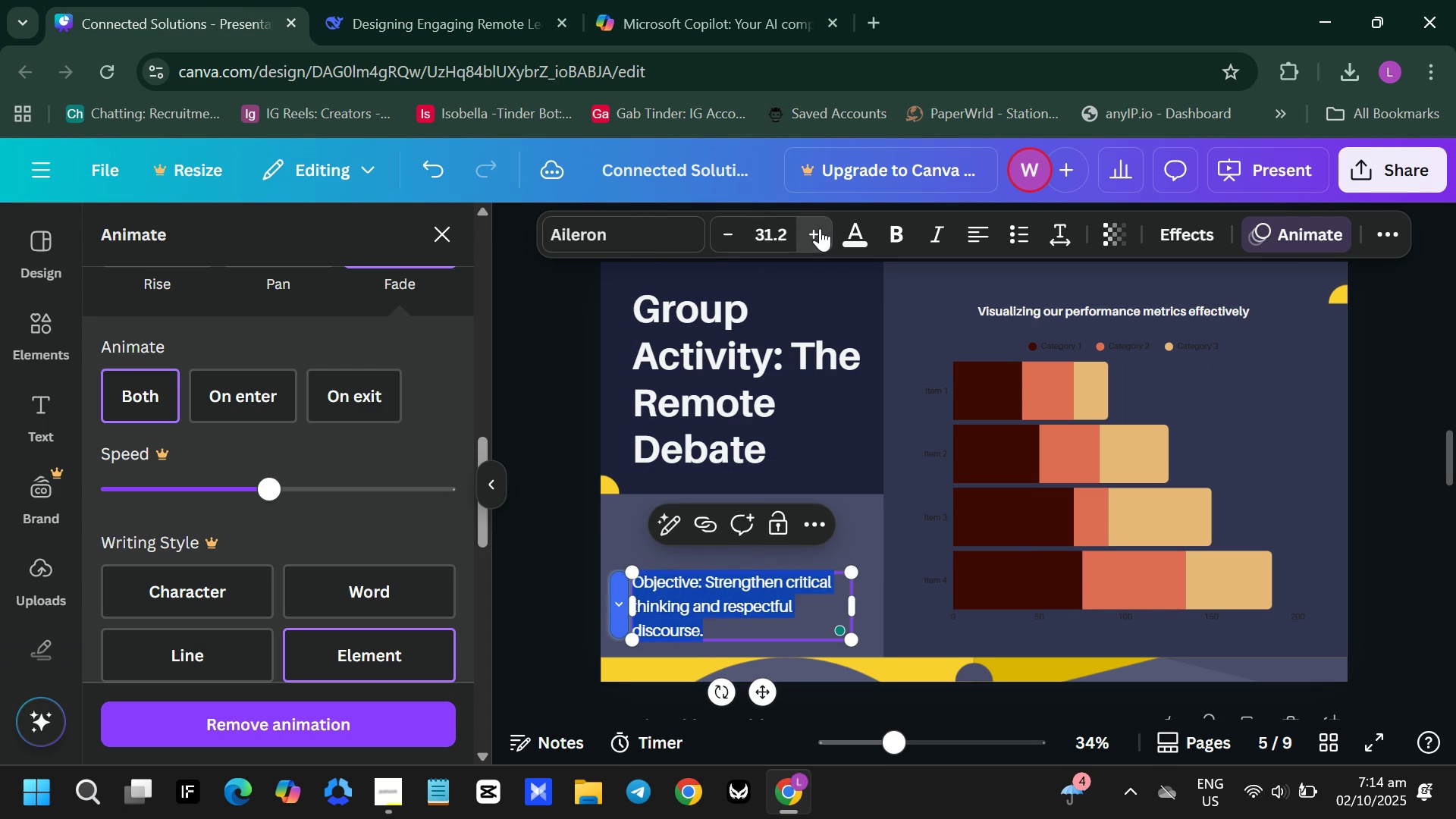 
triple_click([820, 228])
 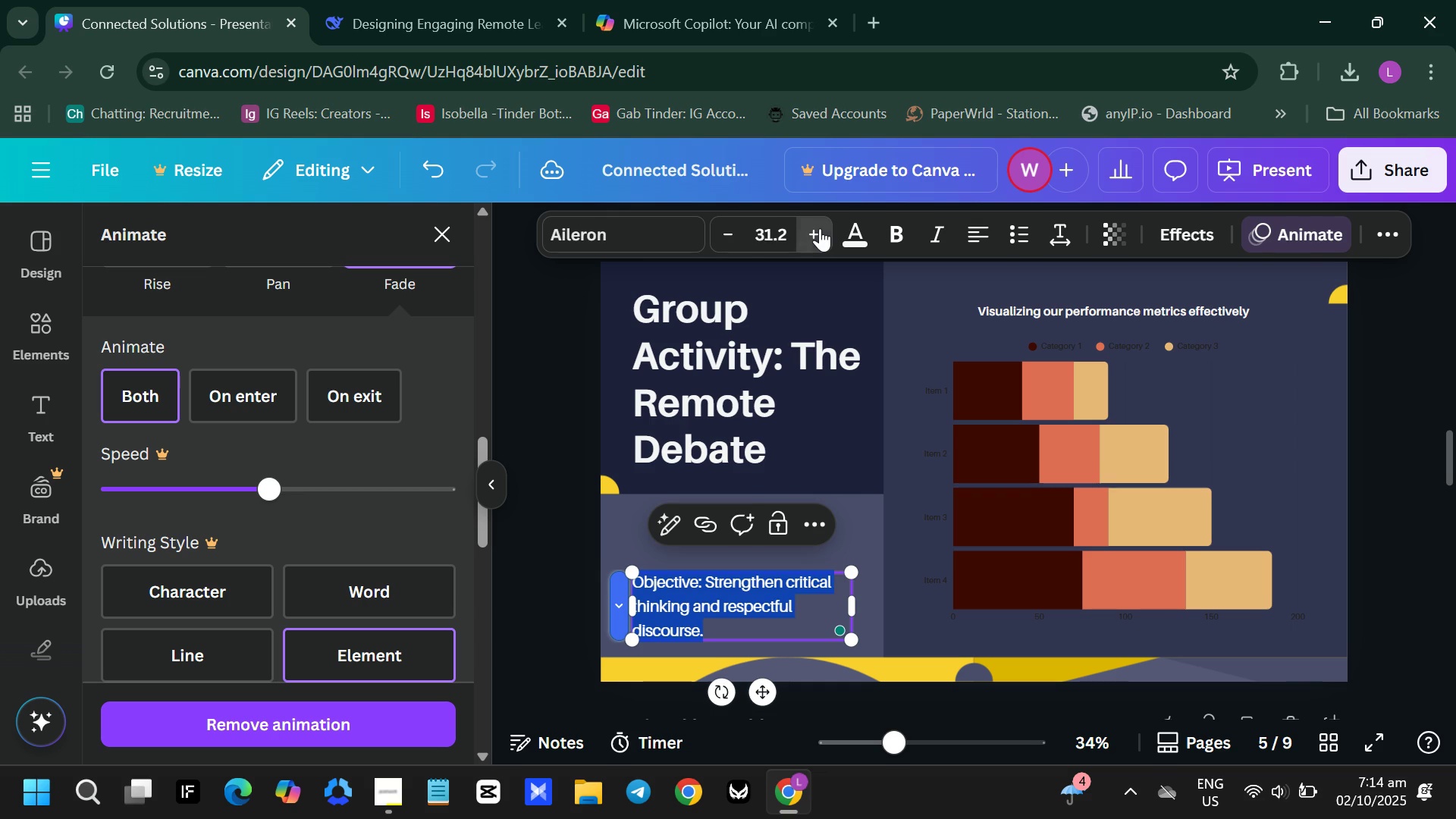 
triple_click([820, 228])
 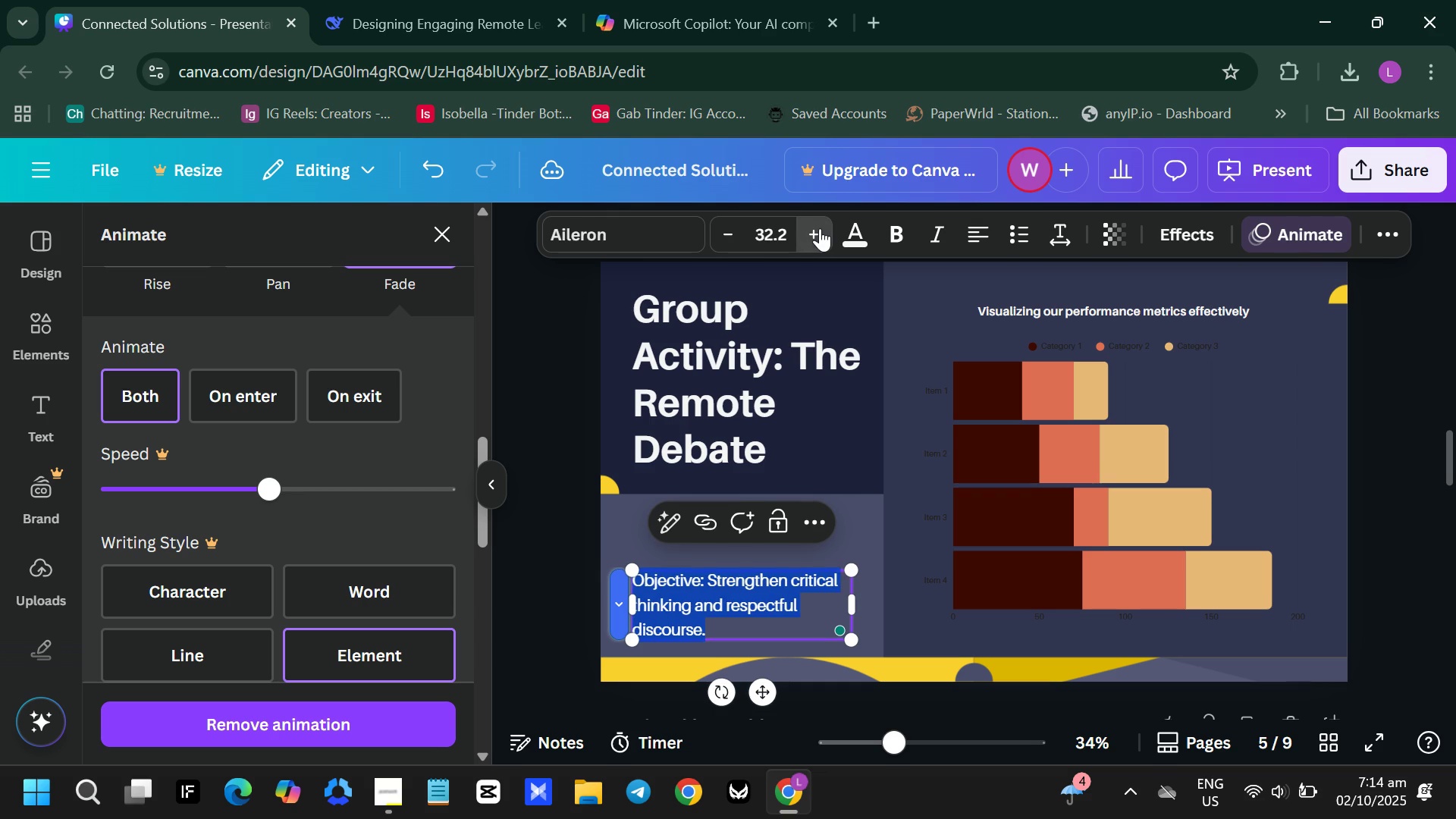 
triple_click([820, 228])
 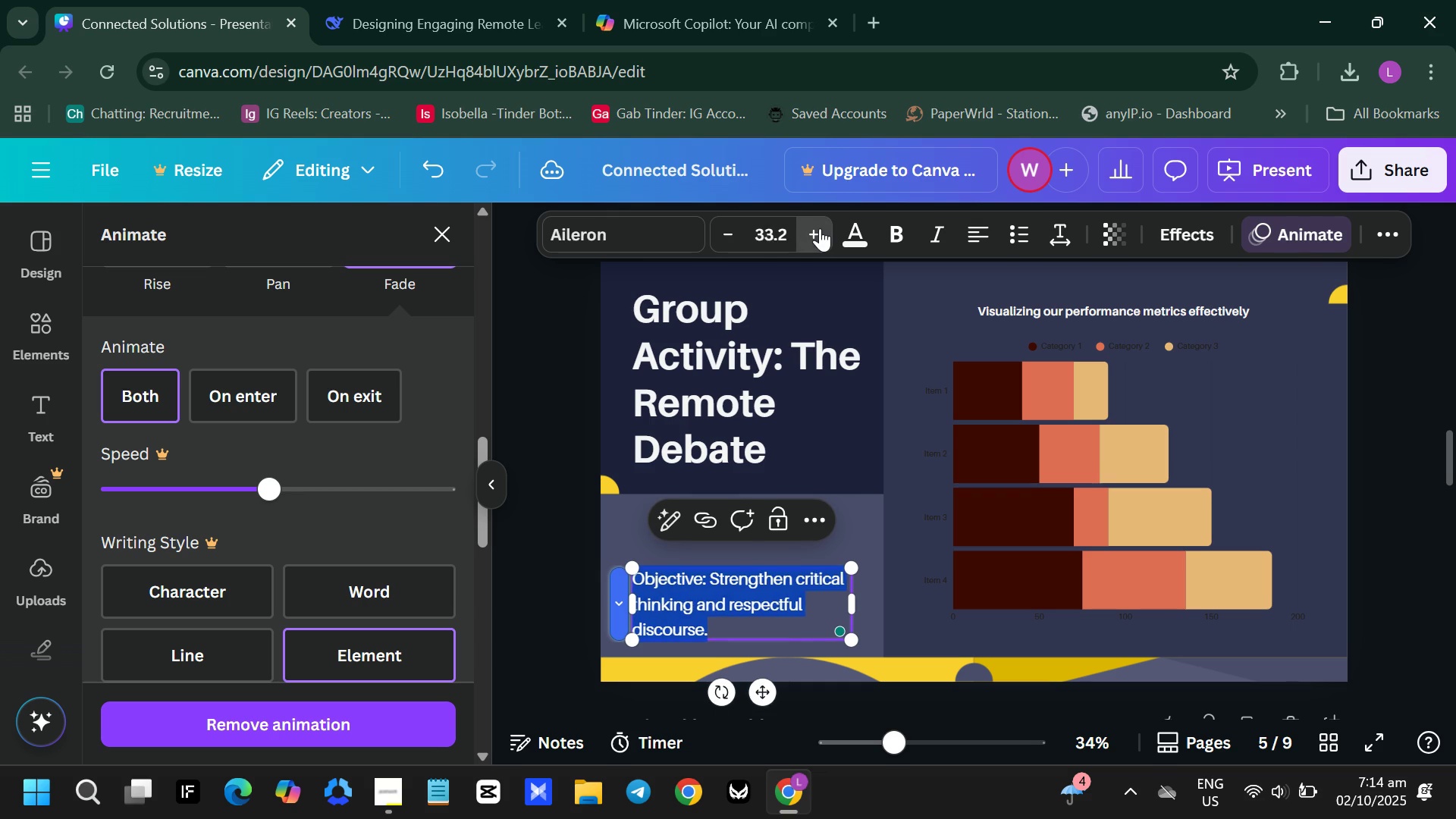 
triple_click([820, 228])
 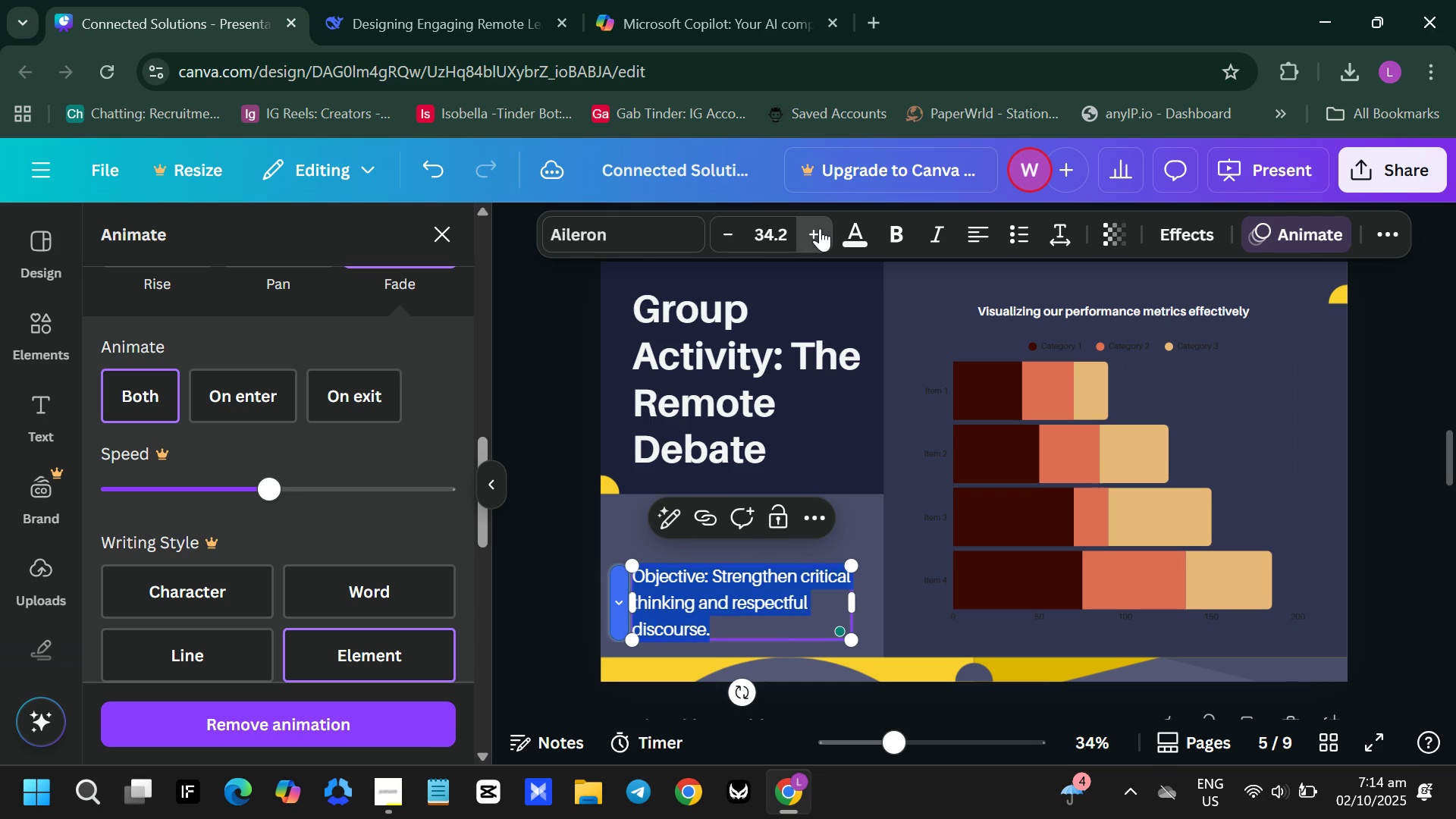 
triple_click([820, 228])
 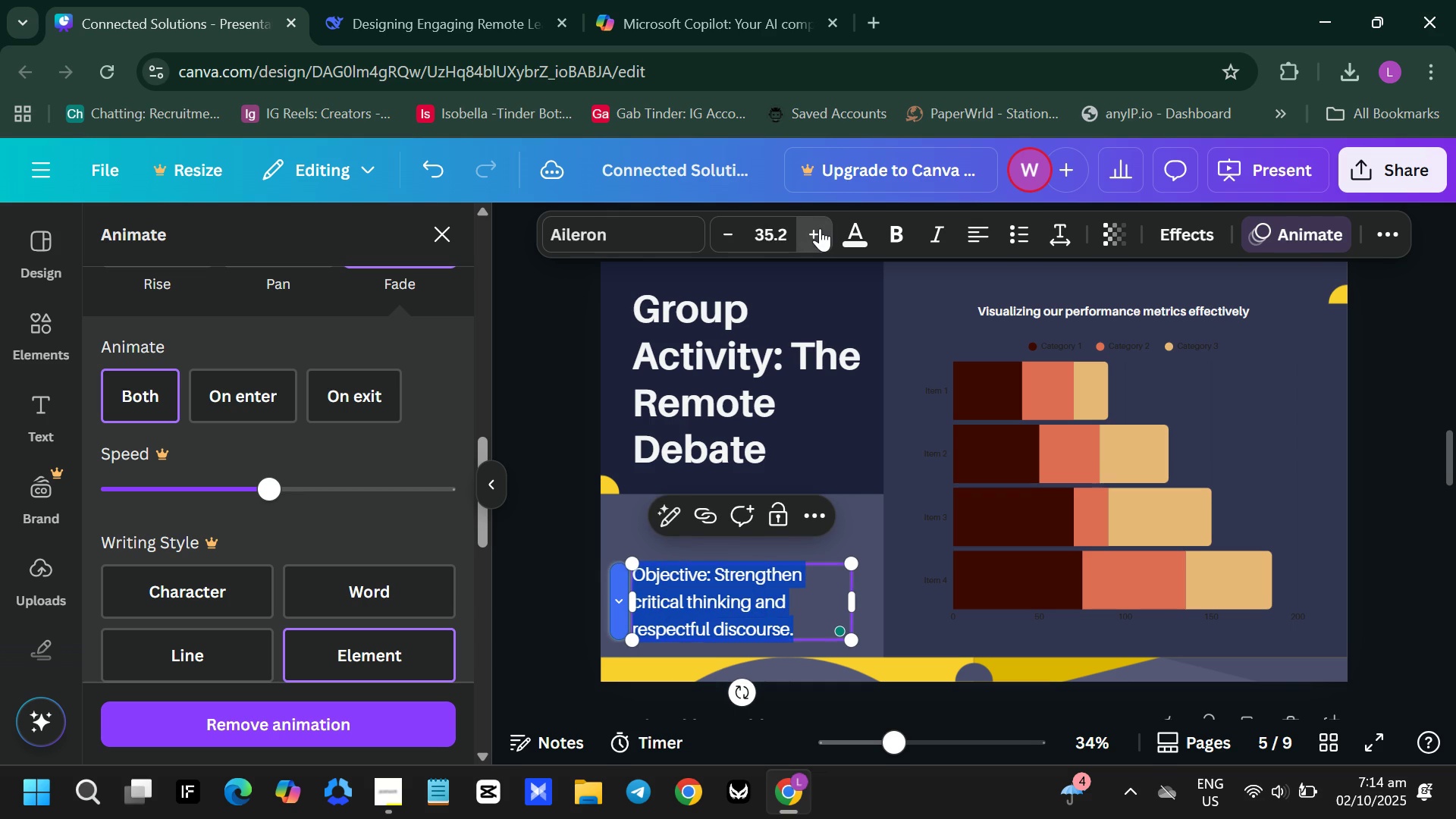 
triple_click([820, 228])
 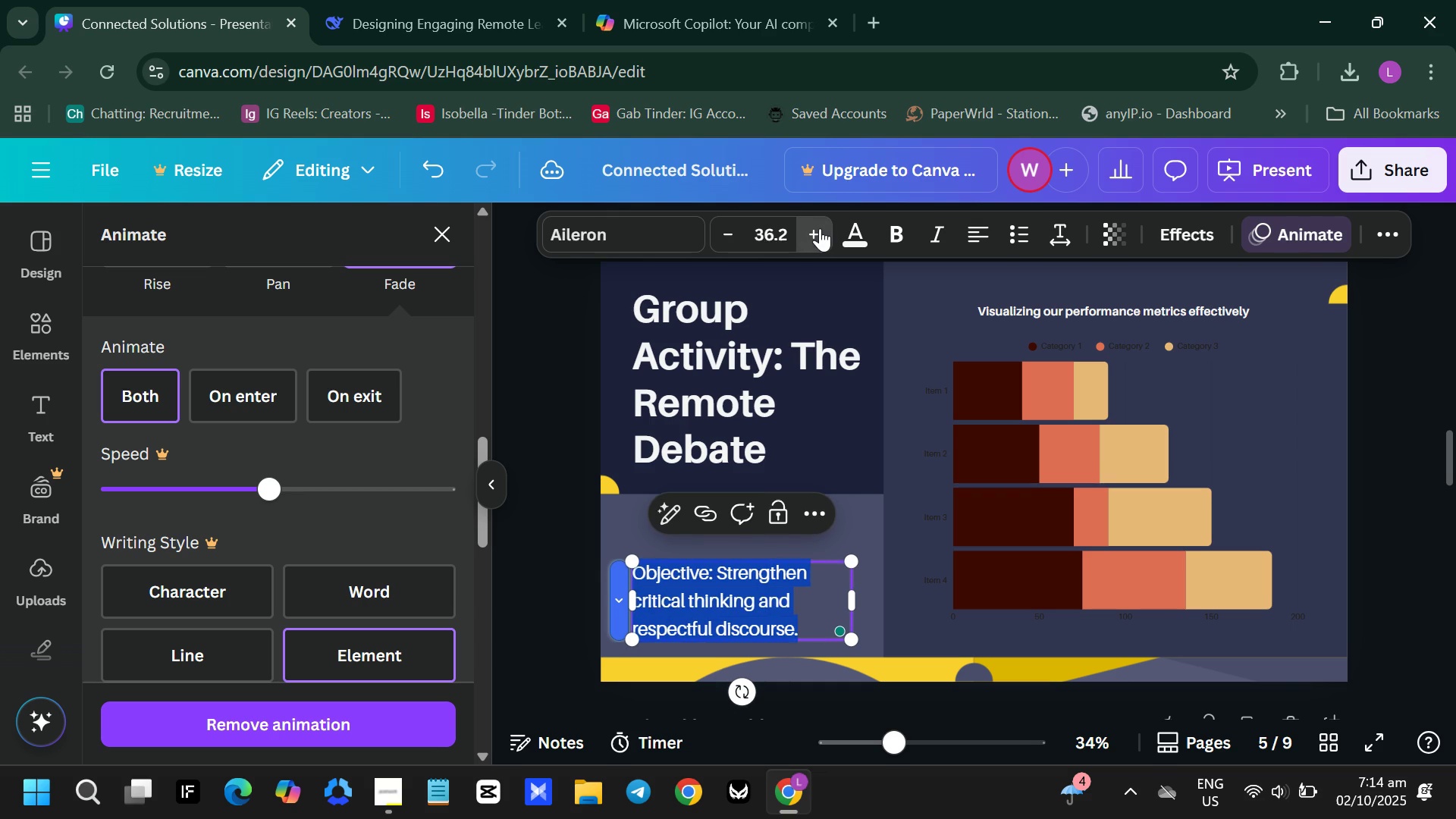 
triple_click([820, 228])
 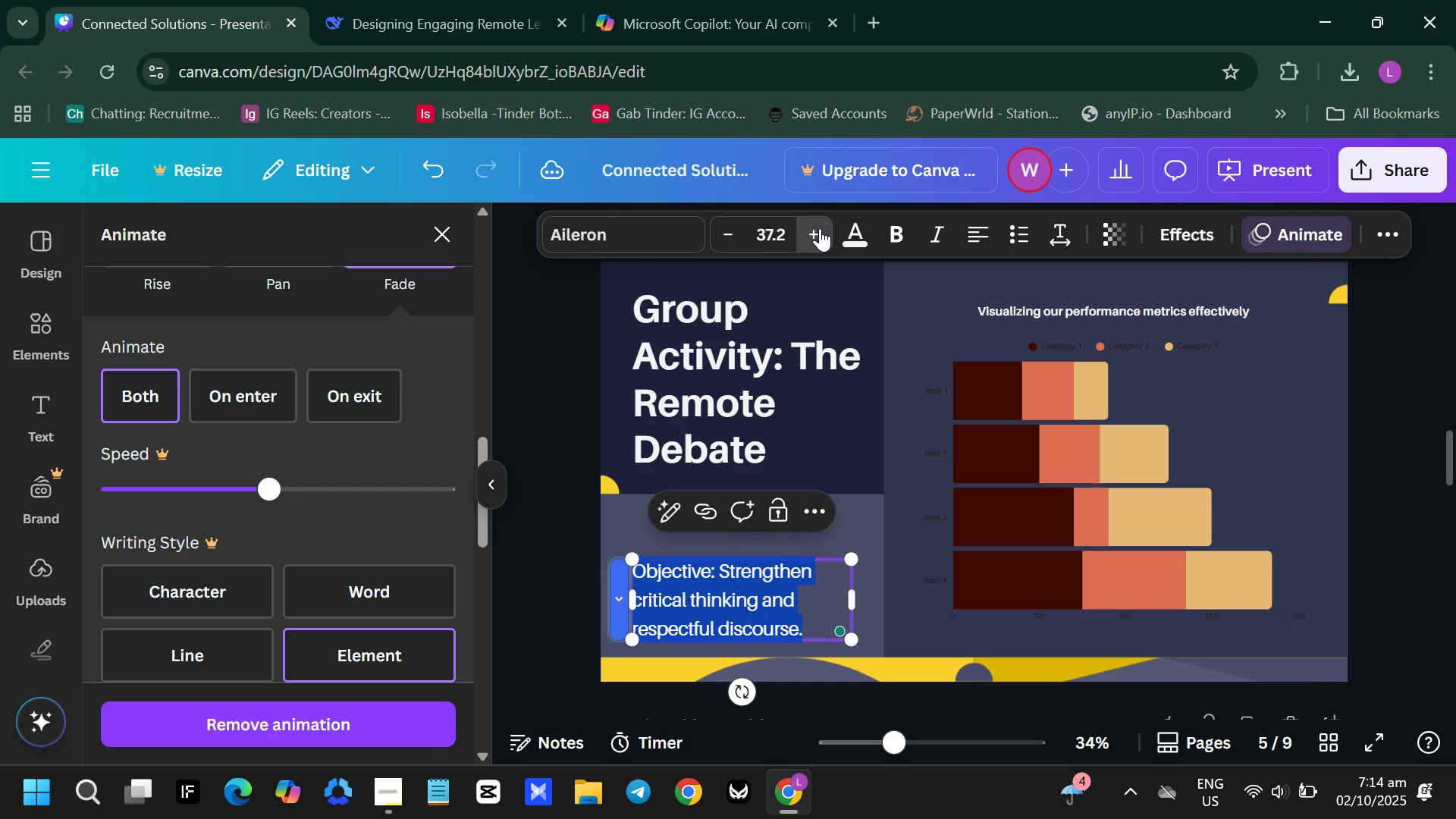 
triple_click([820, 228])
 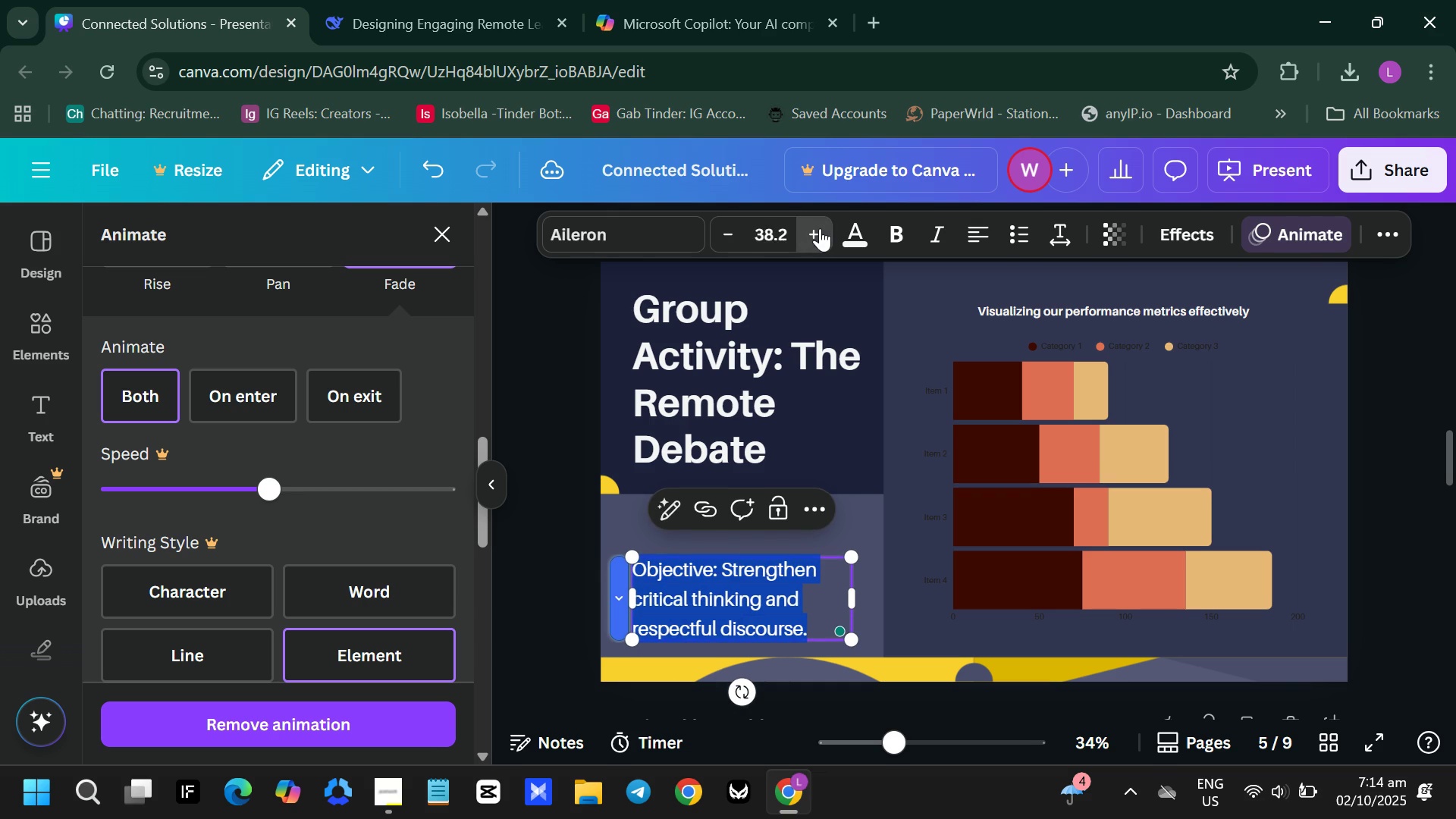 
triple_click([820, 228])
 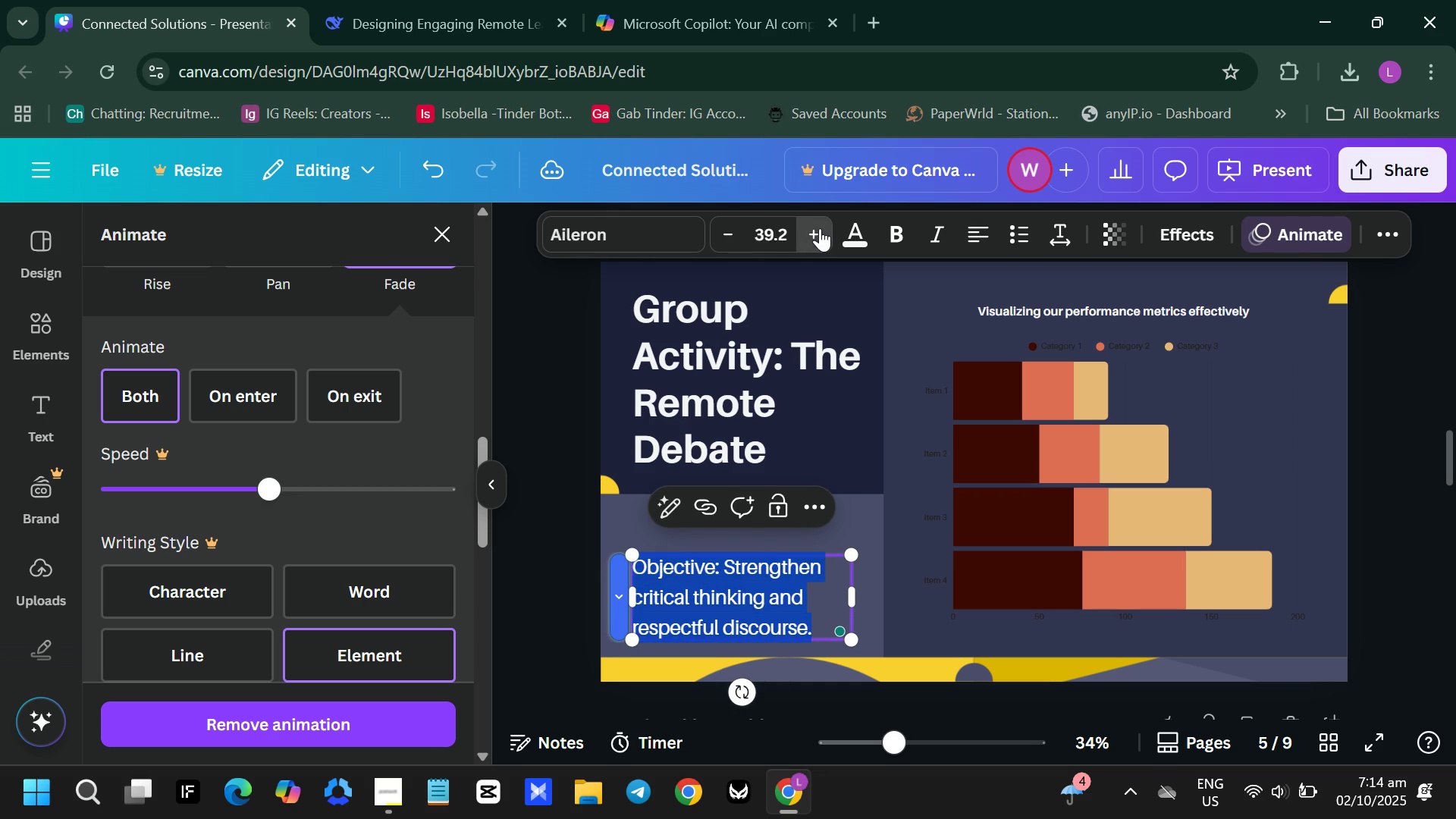 
triple_click([820, 228])
 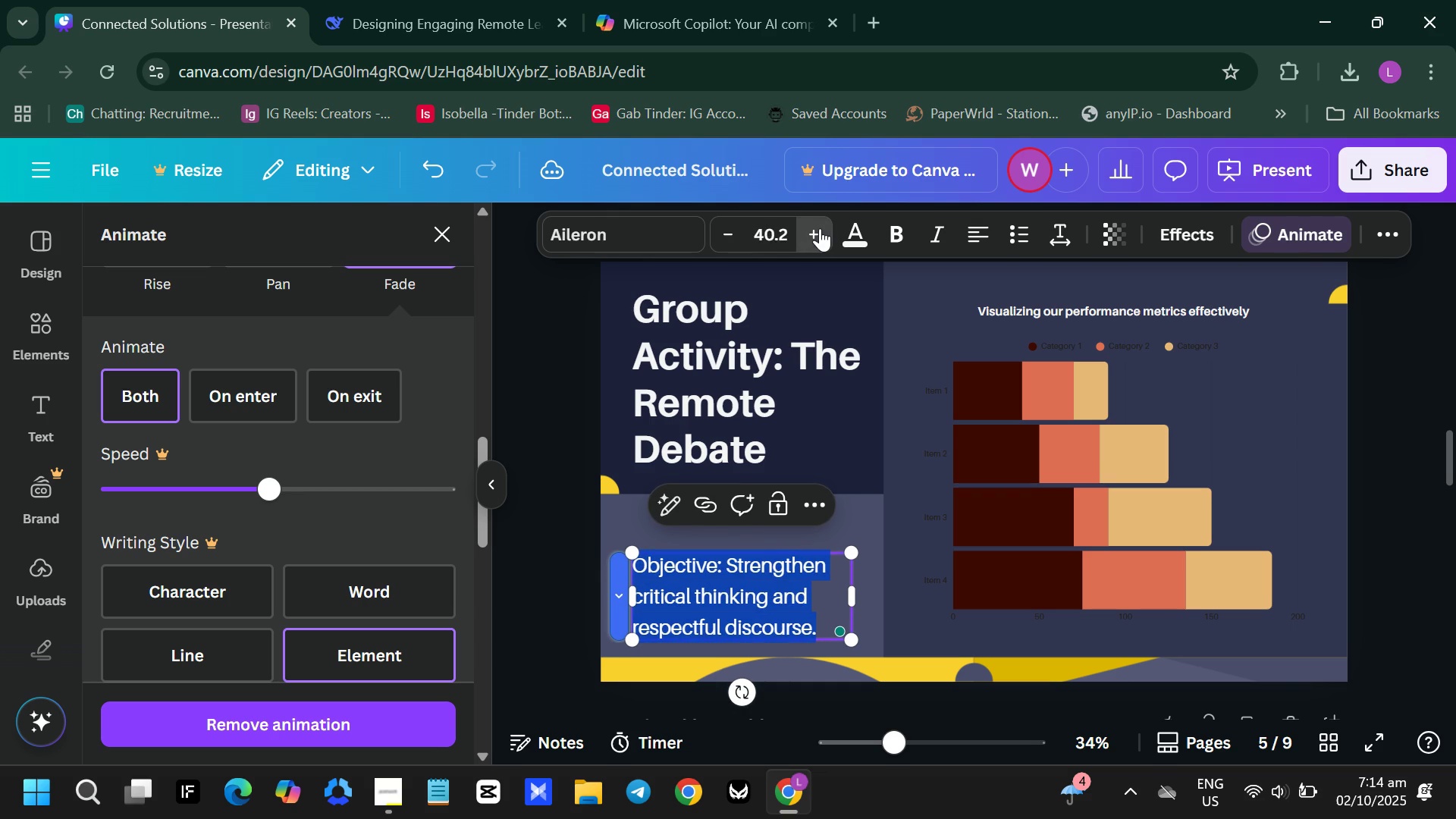 
triple_click([820, 228])
 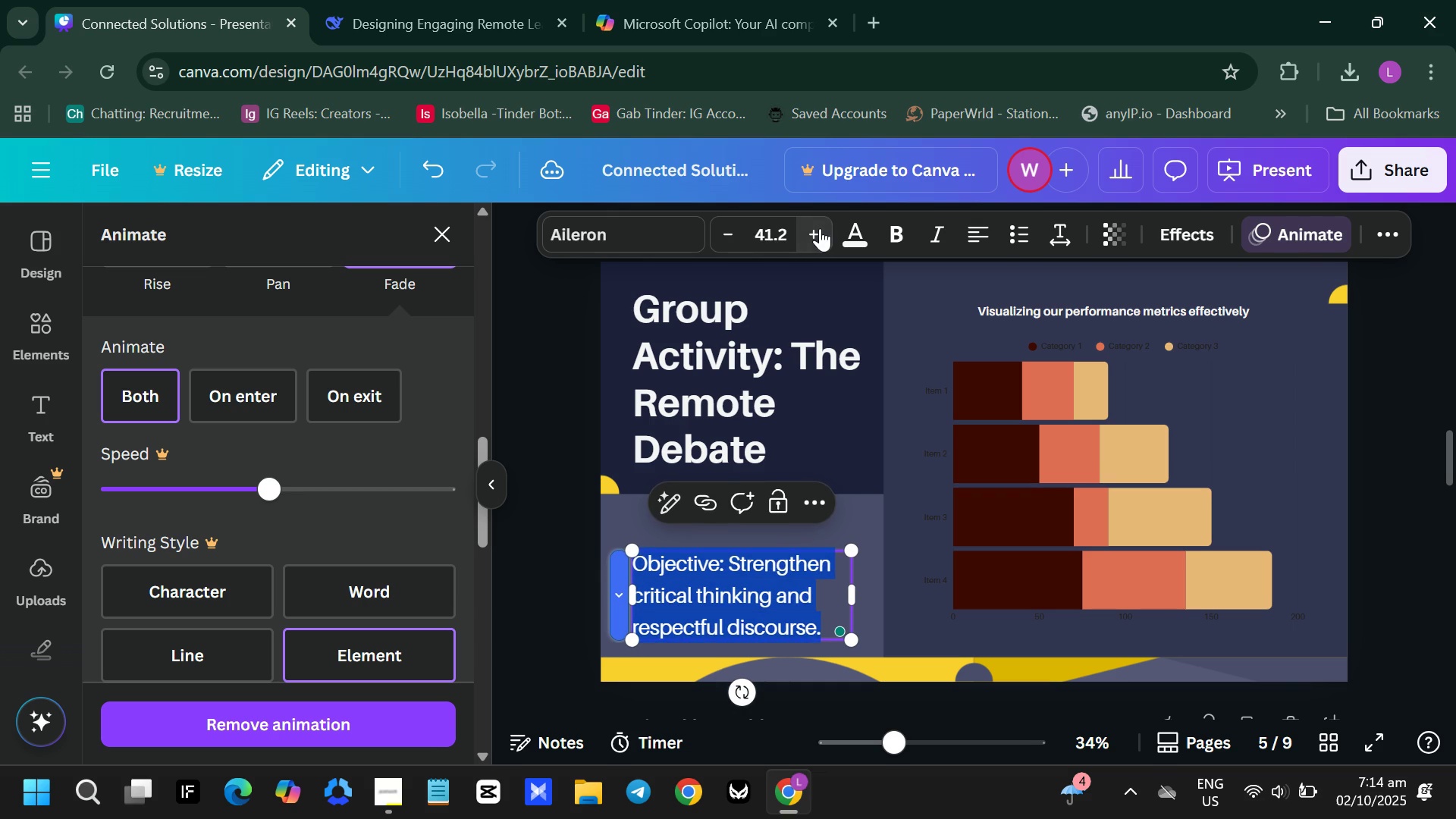 
triple_click([820, 228])
 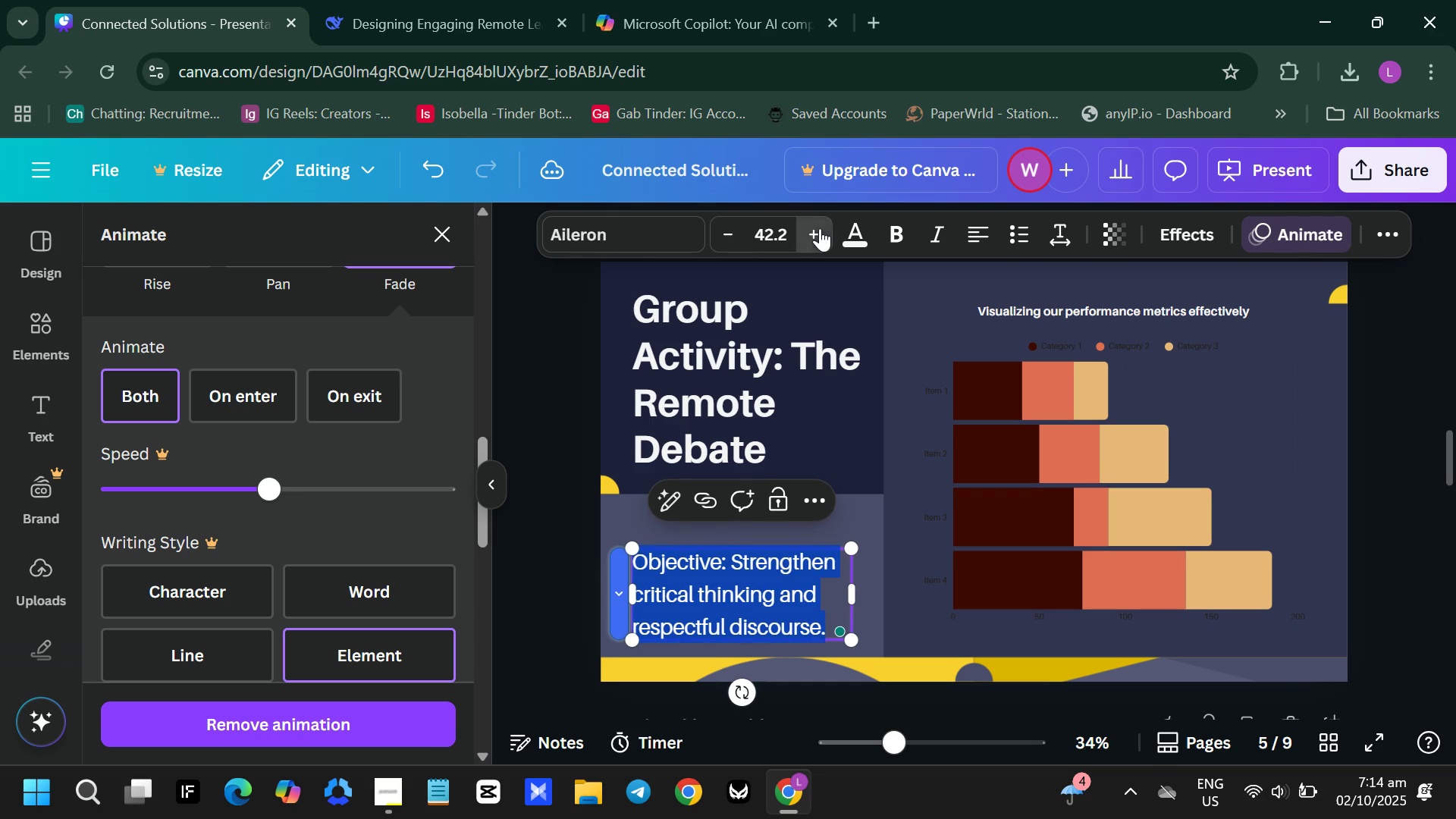 
triple_click([820, 228])
 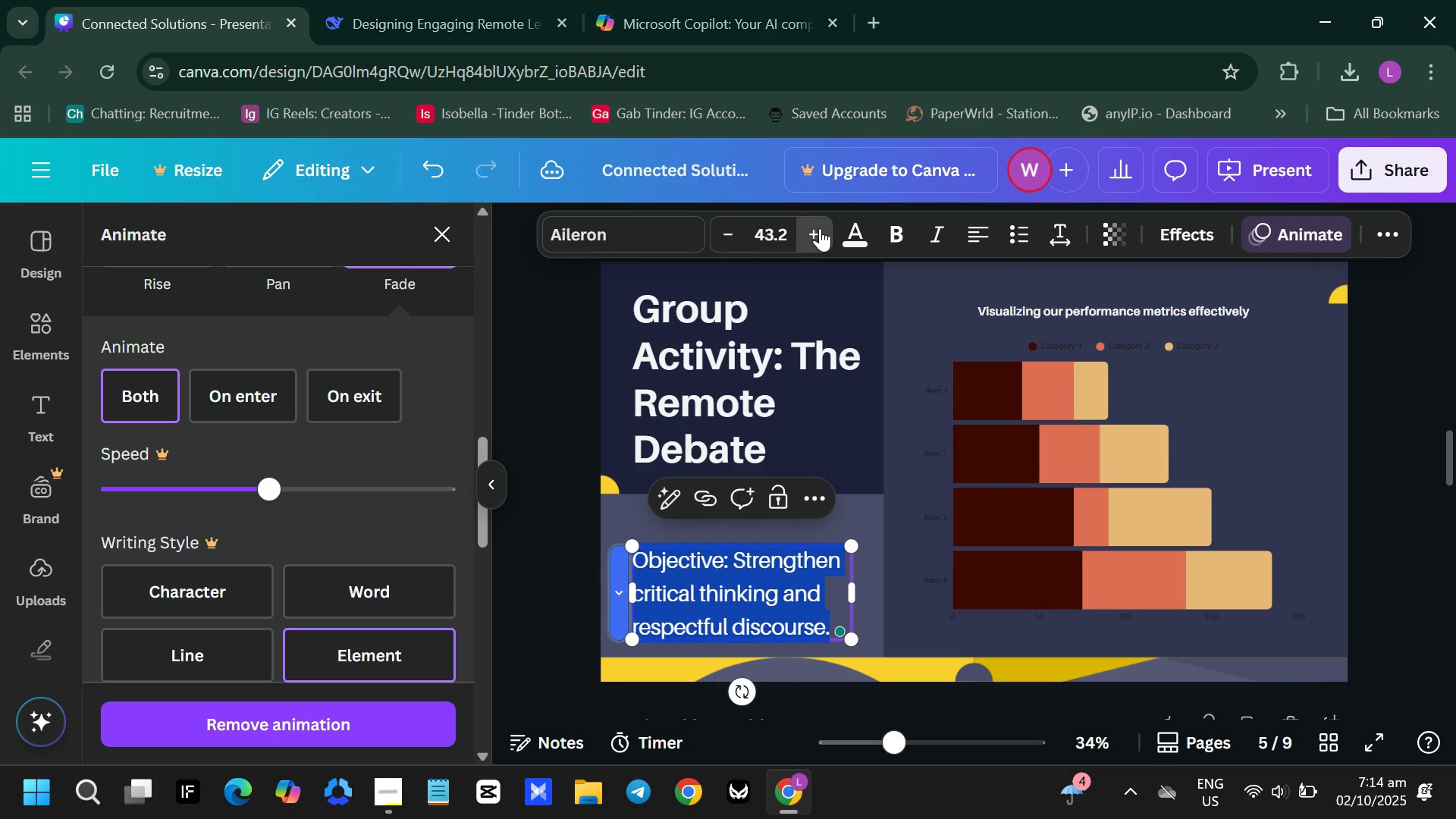 
triple_click([820, 228])
 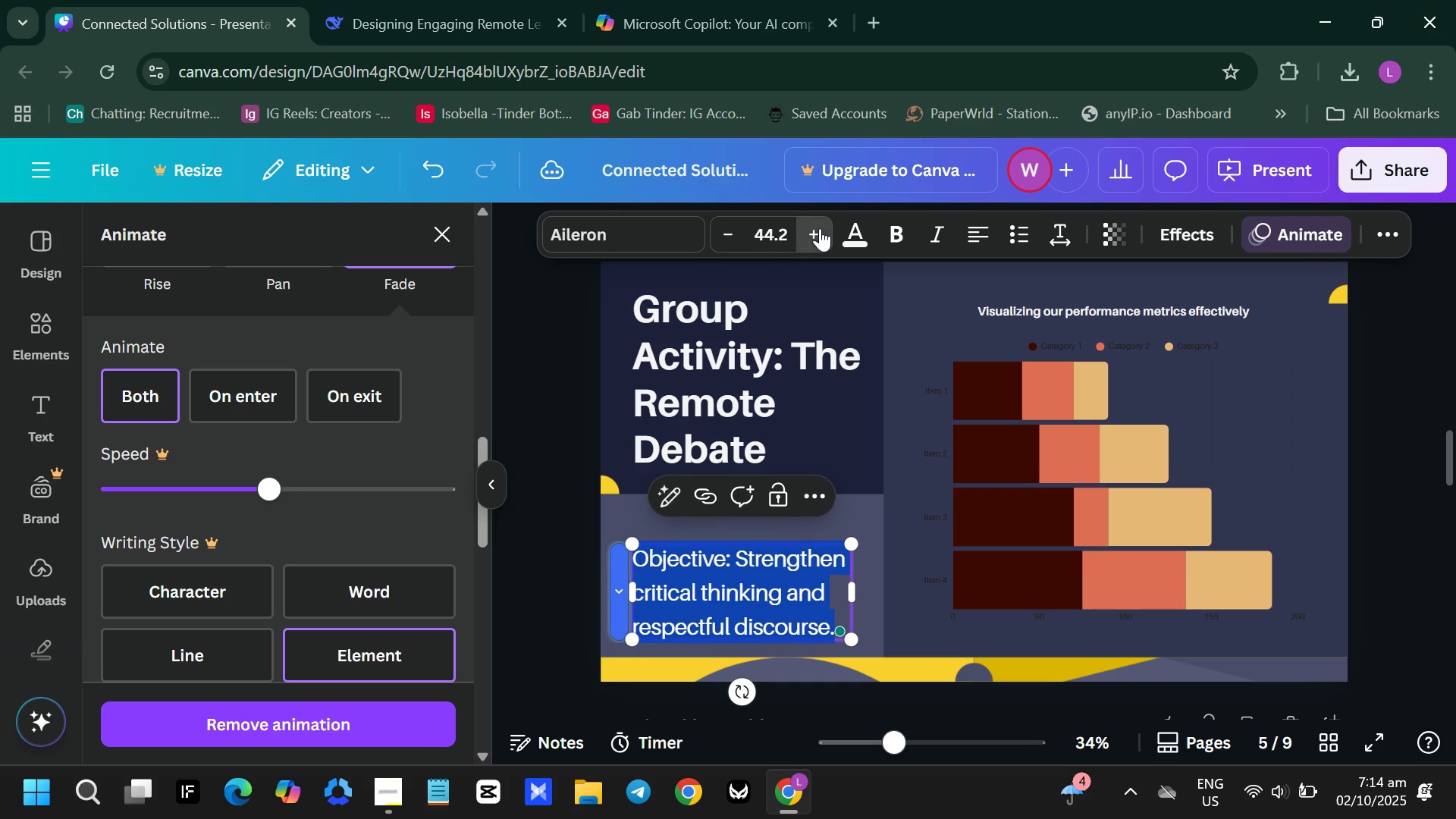 
triple_click([820, 228])
 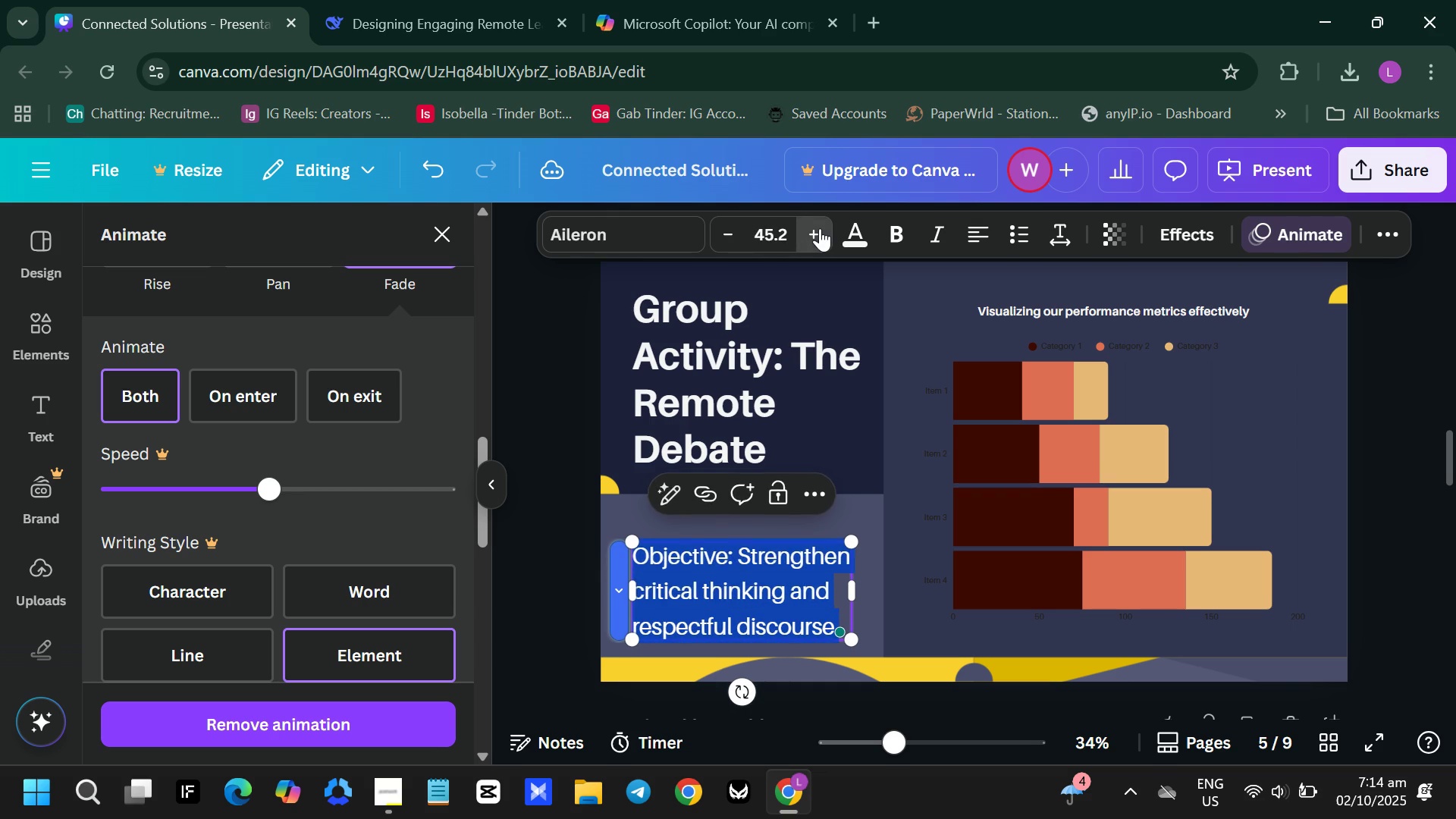 
triple_click([820, 228])
 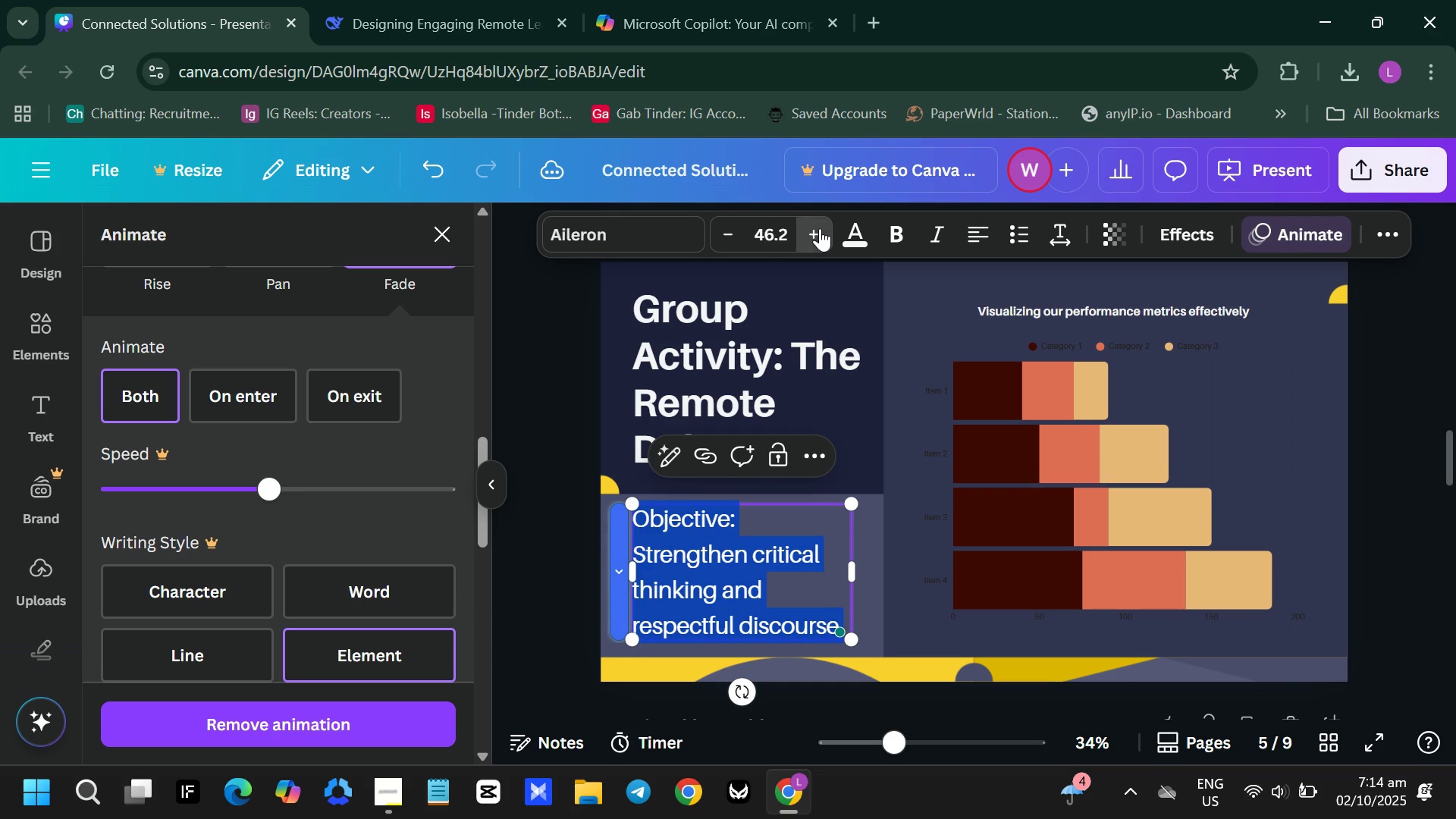 
triple_click([820, 228])
 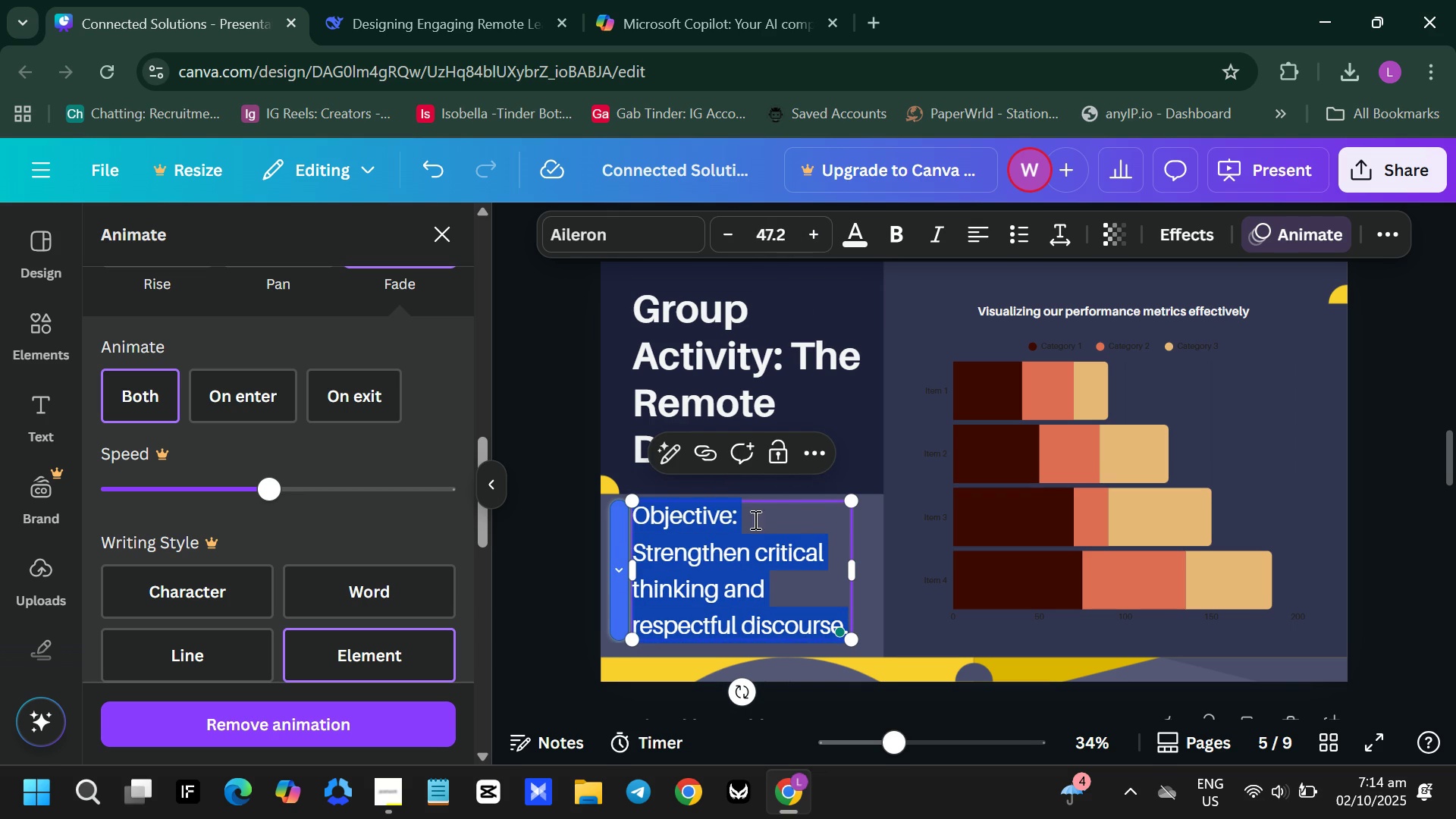 
left_click([754, 519])